 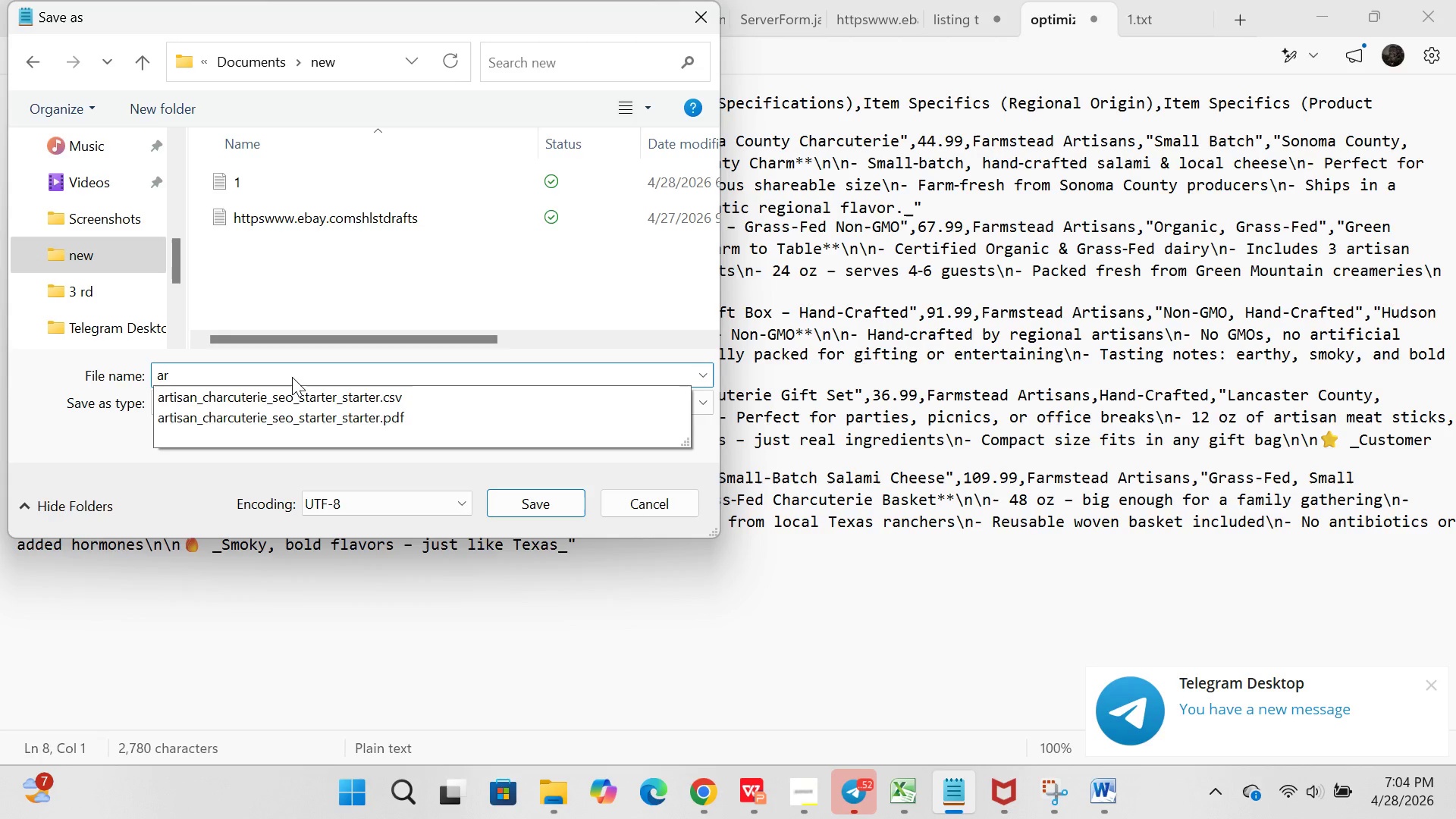 
left_click_drag(start_coordinate=[340, 422], to_coordinate=[365, 400])
 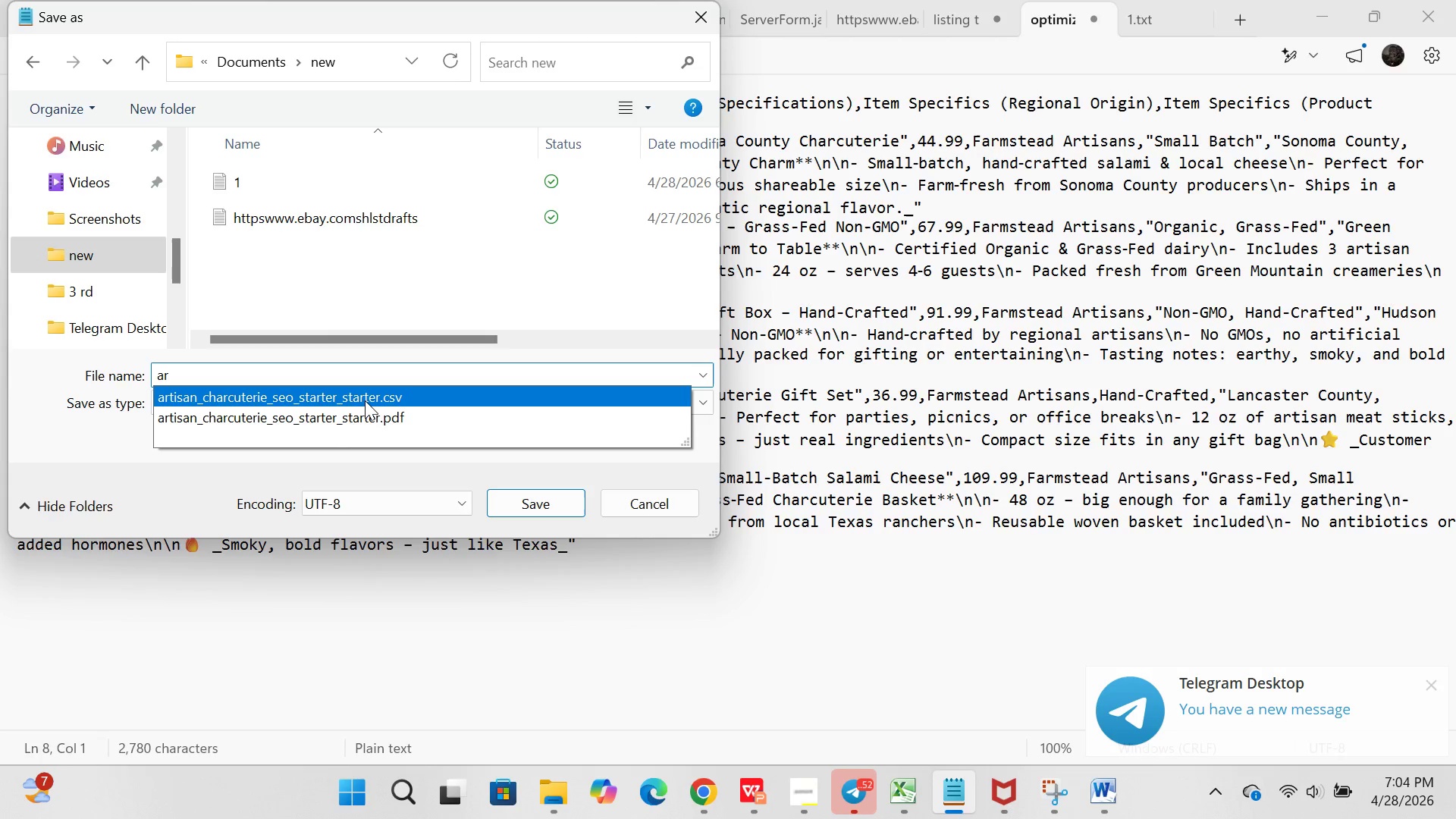 
left_click([365, 400])
 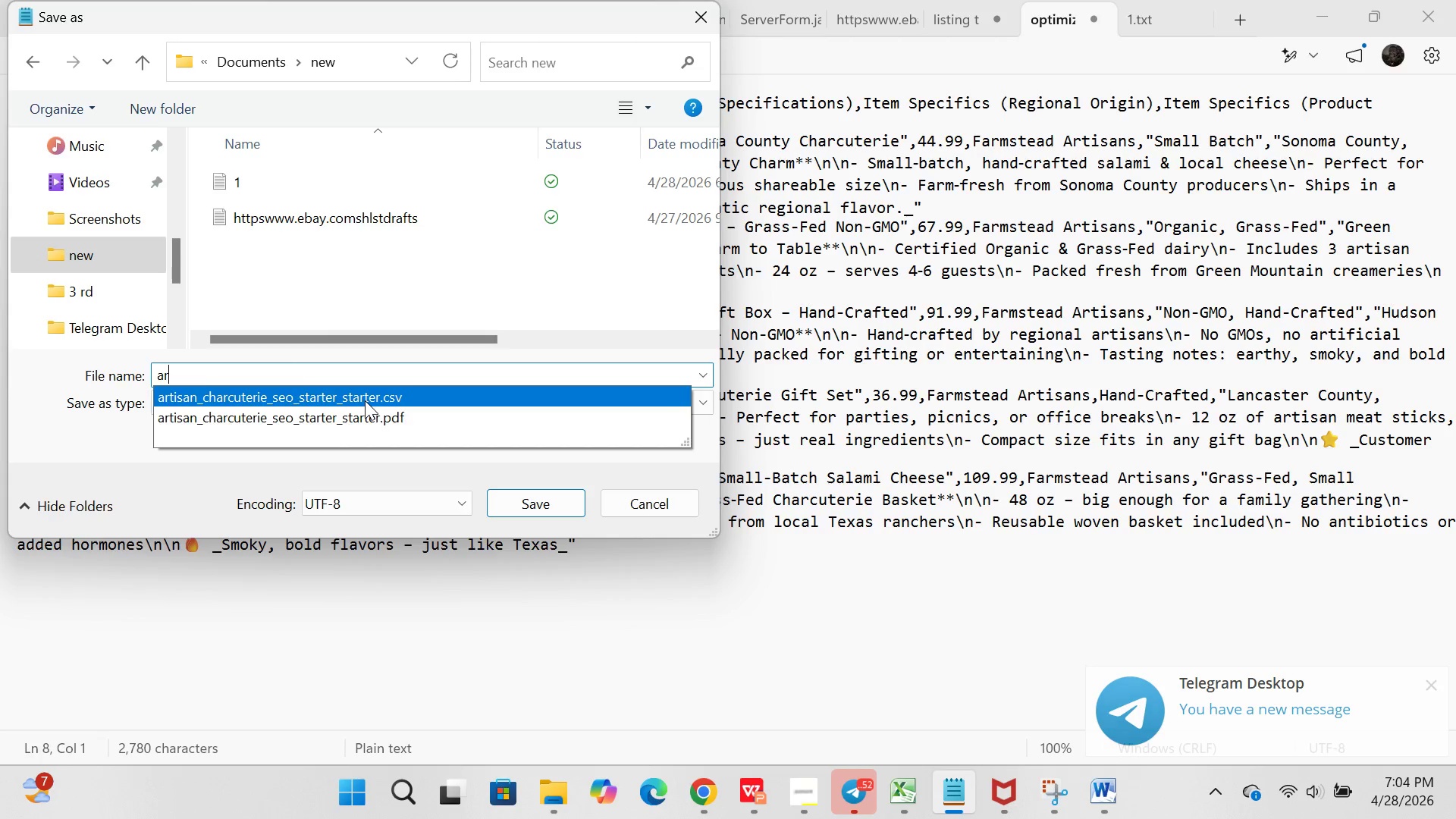 
left_click([365, 400])
 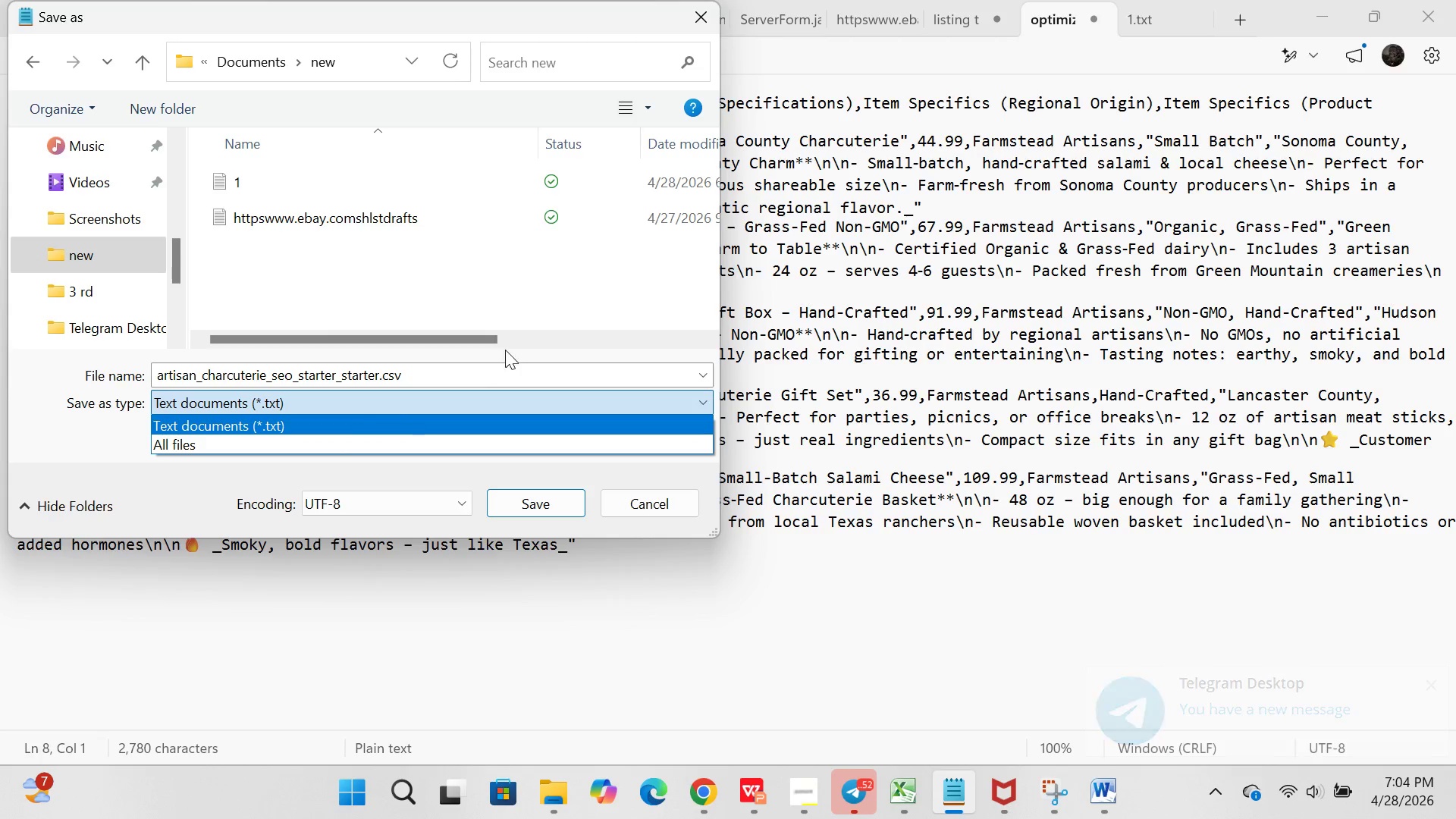 
left_click([601, 302])
 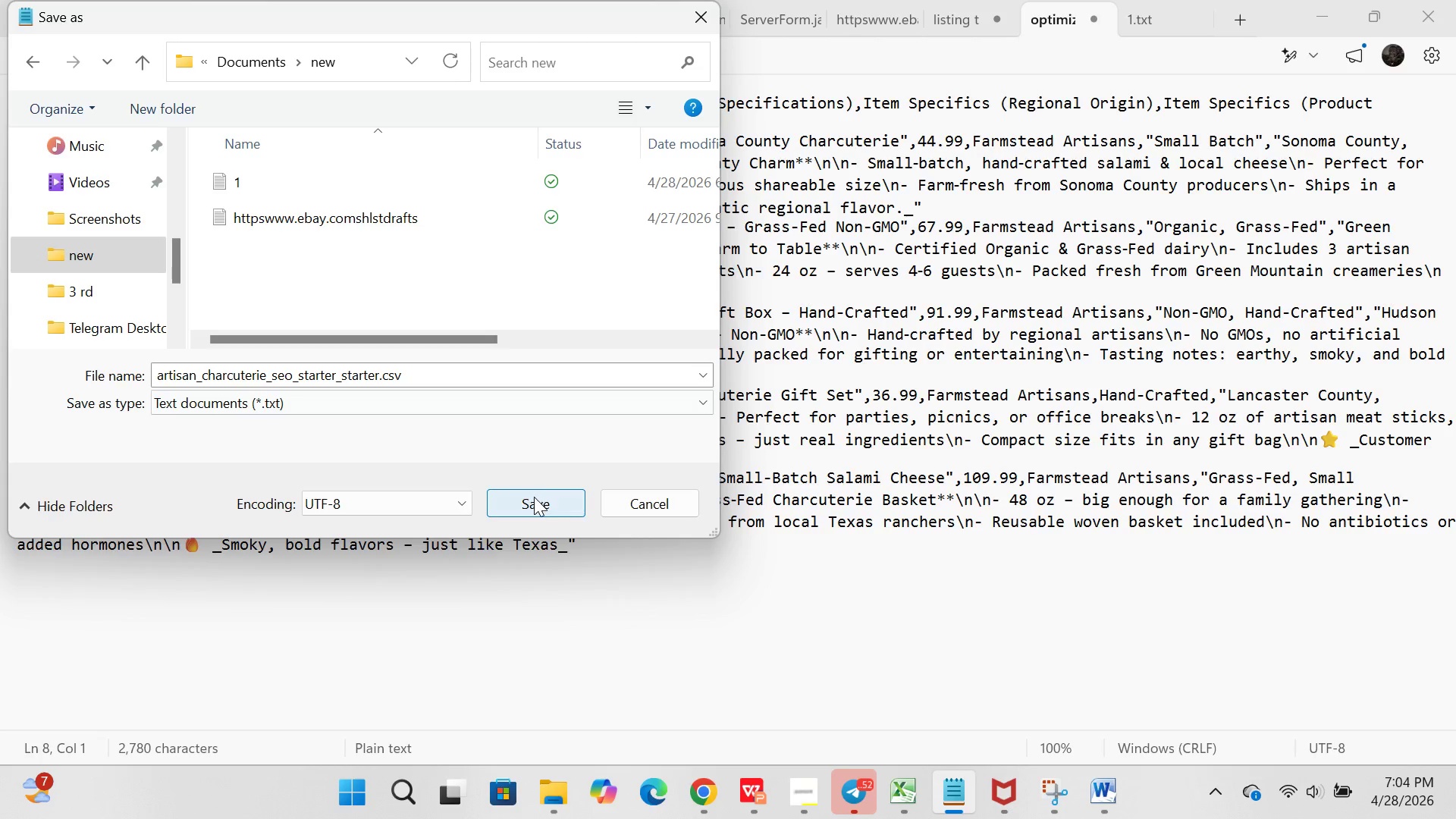 
left_click([534, 497])
 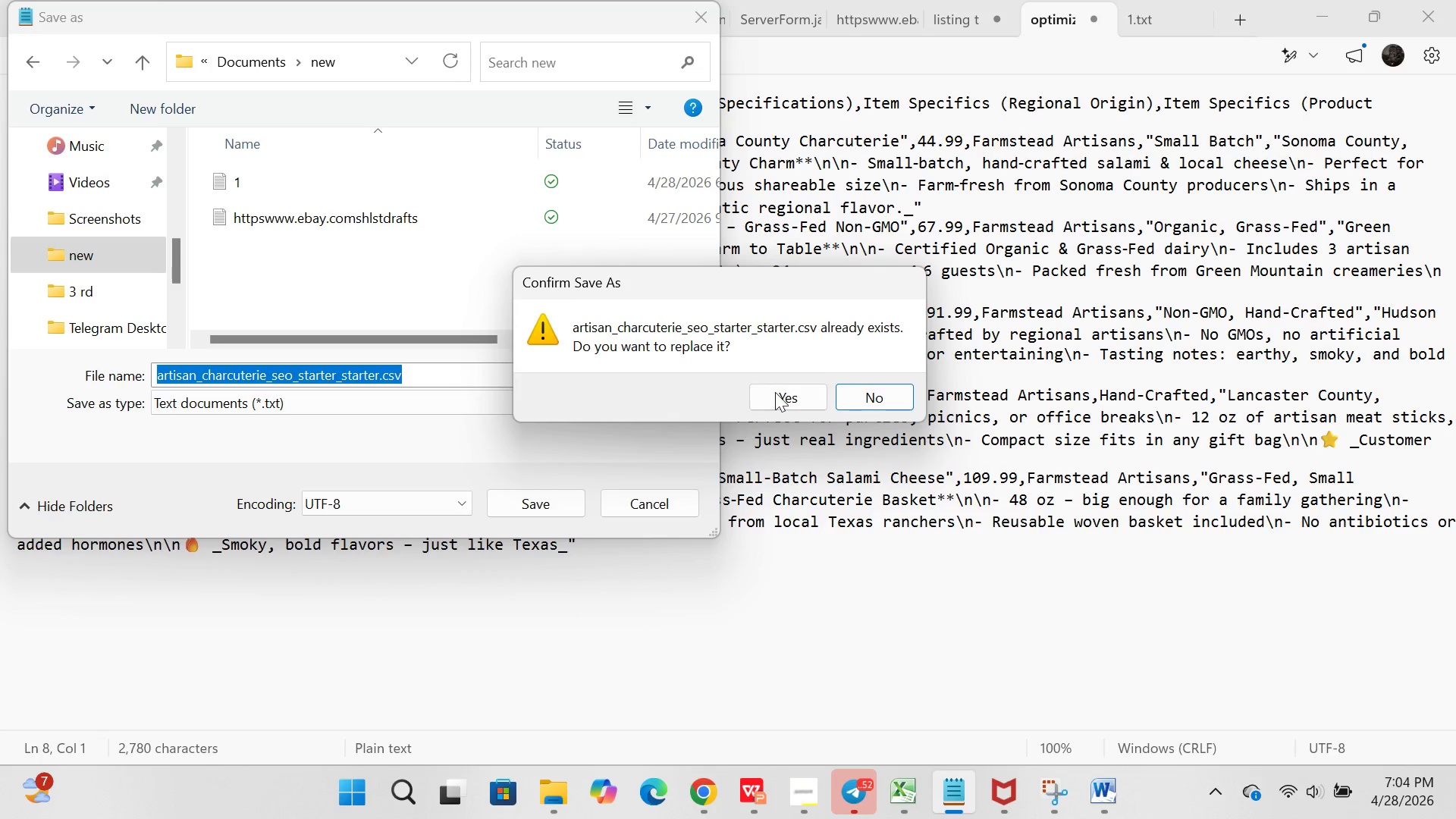 
left_click([780, 392])
 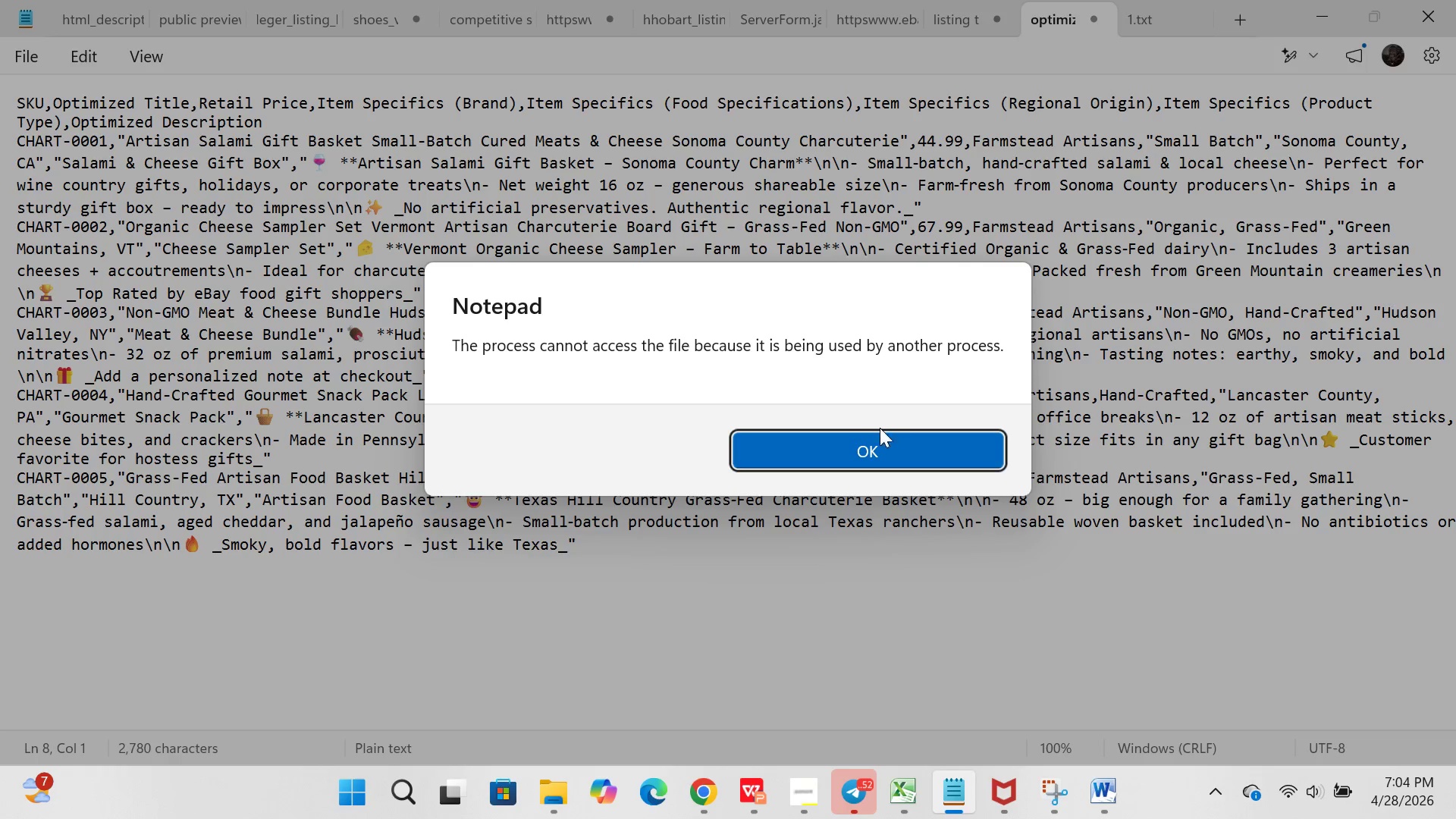 
left_click([863, 448])
 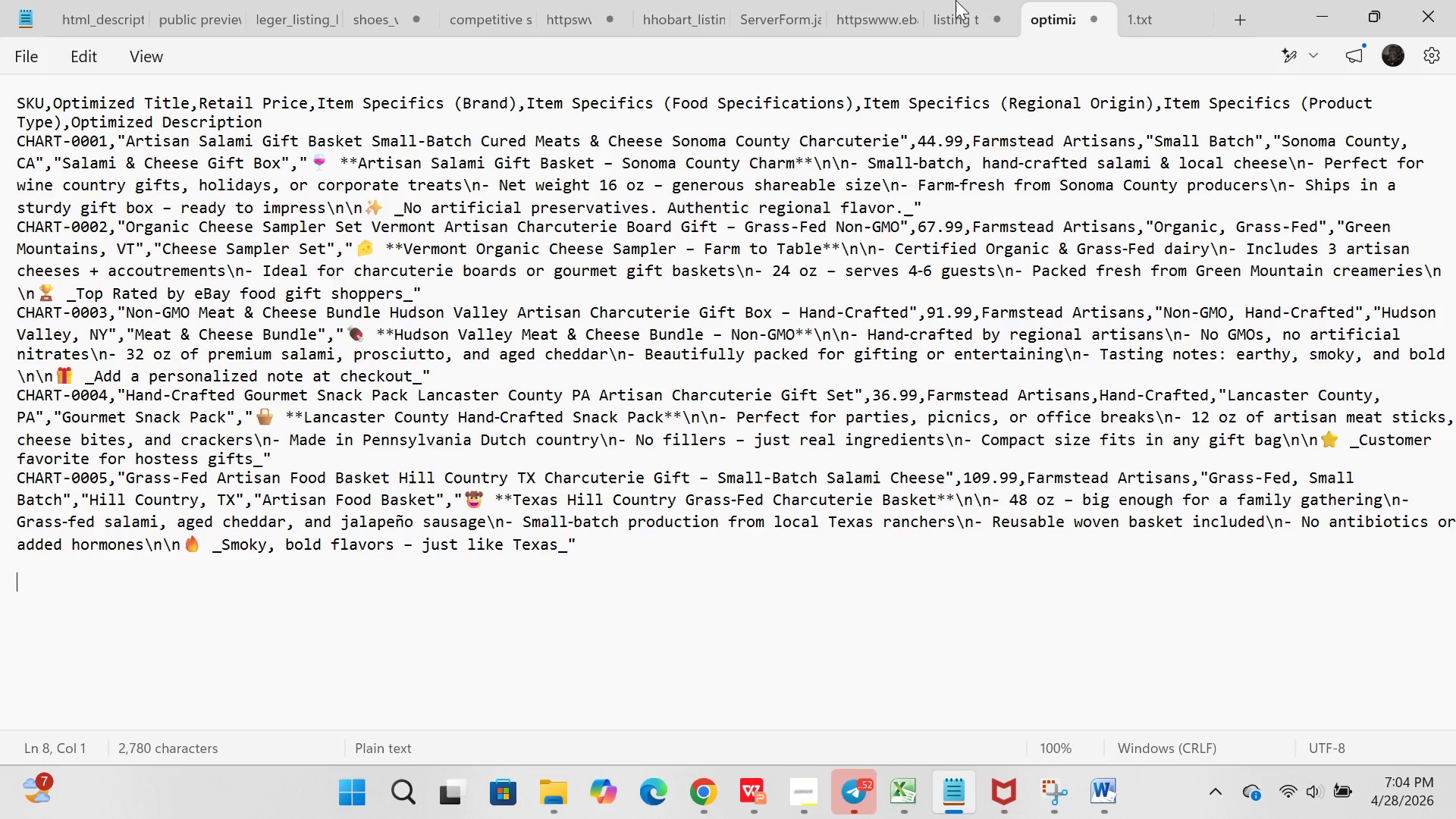 
left_click([959, 0])
 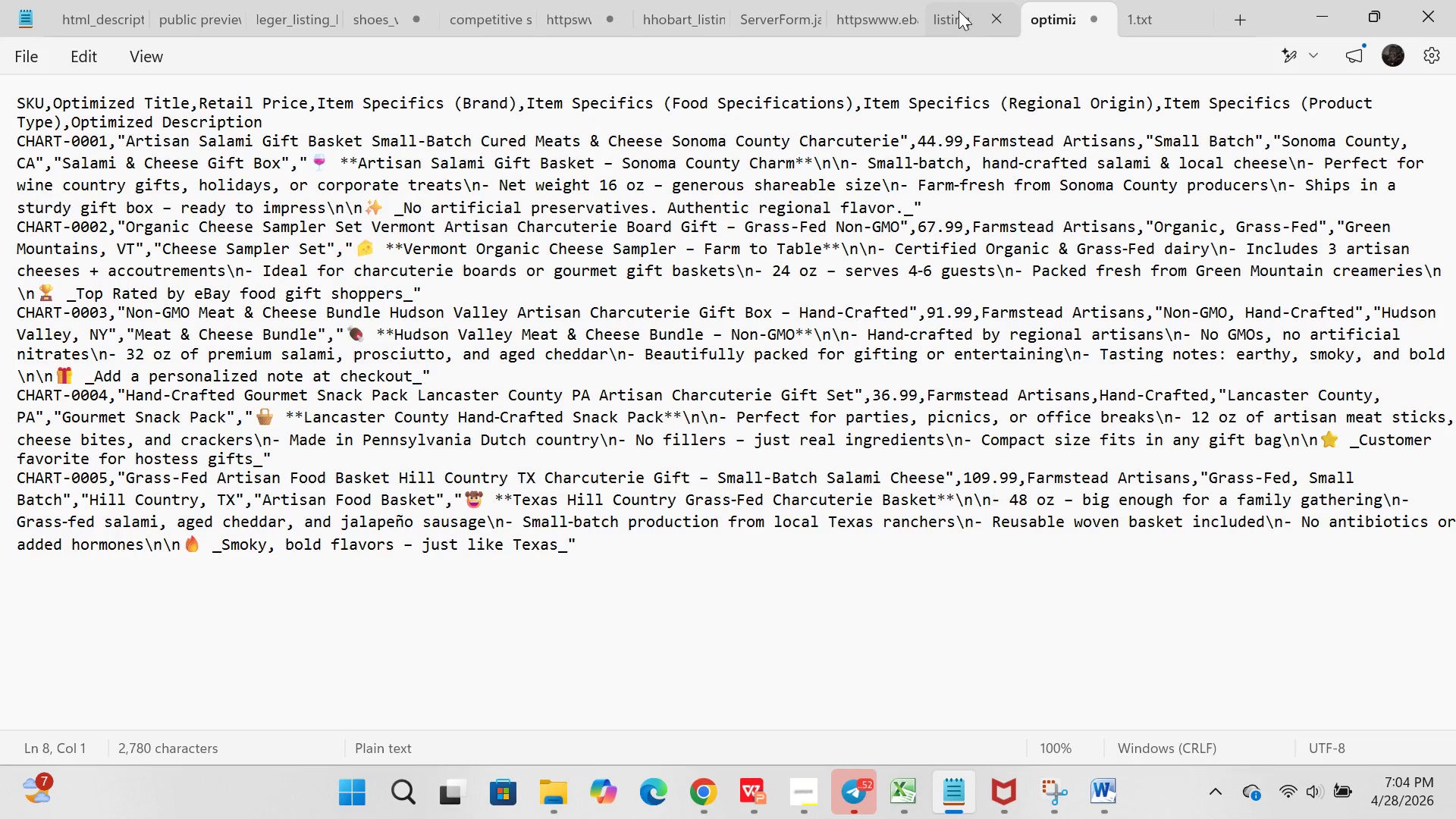 
left_click([959, 15])
 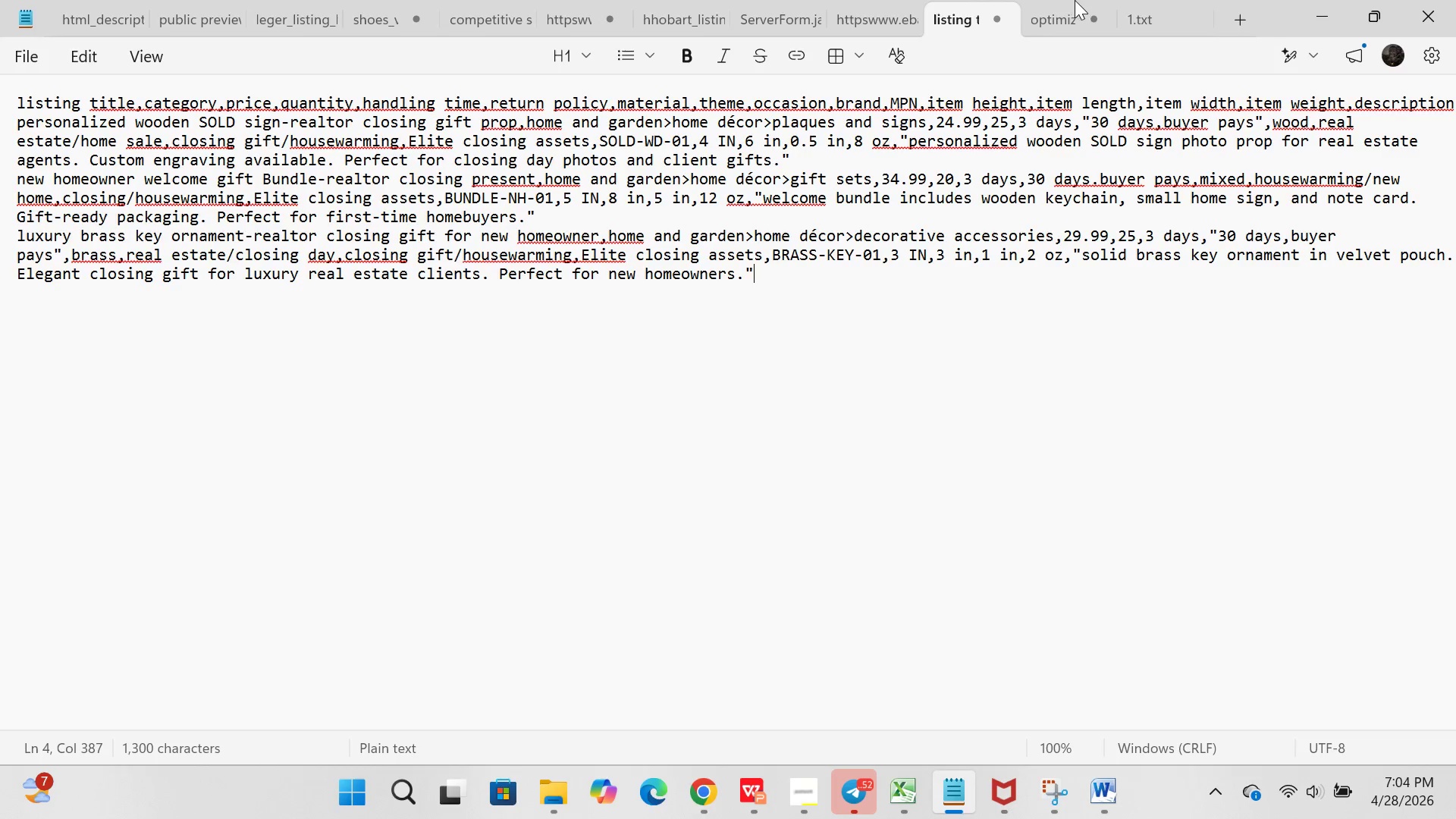 
left_click([1060, 11])
 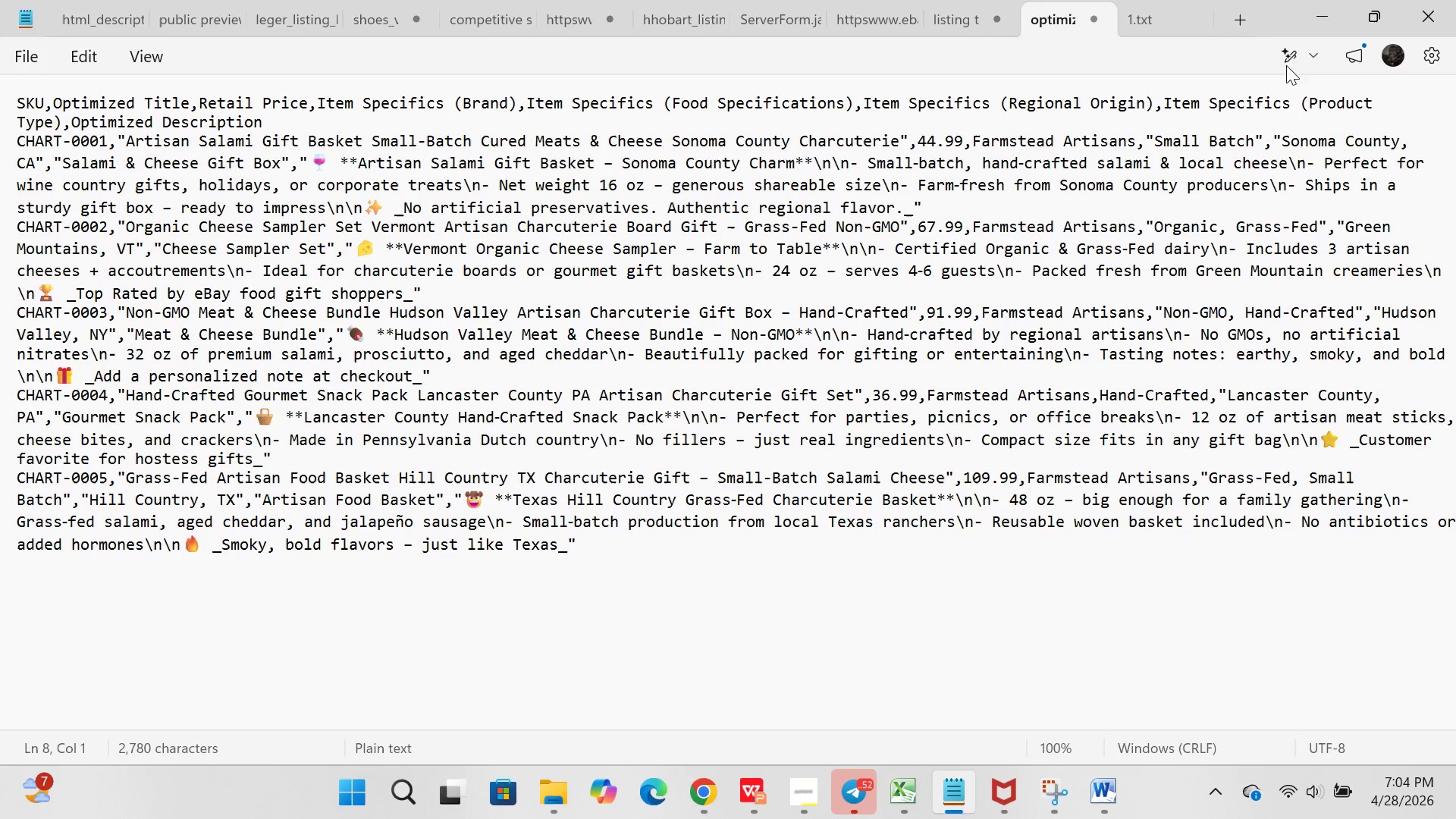 
left_click([1340, 8])
 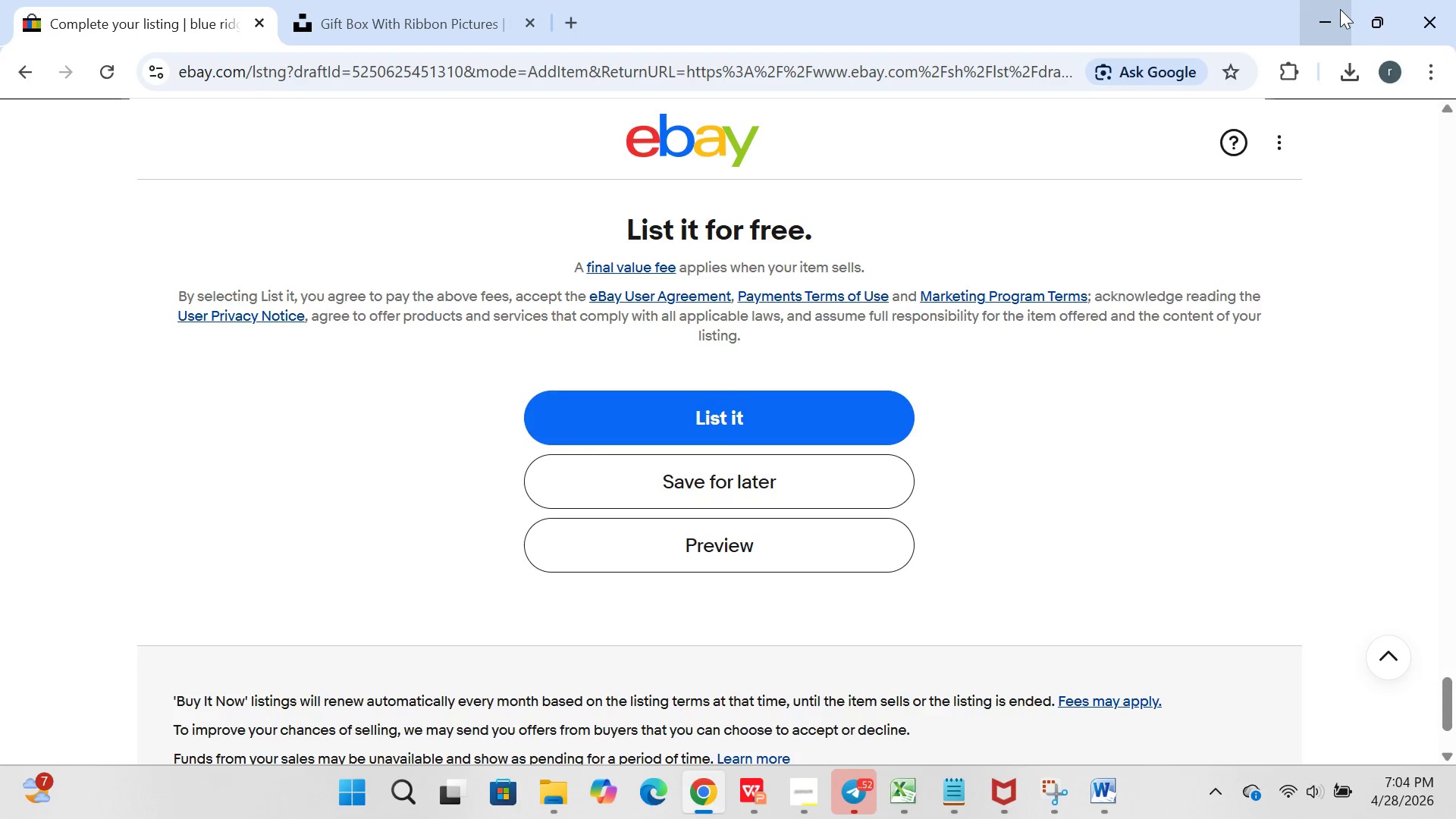 
left_click([1340, 9])